 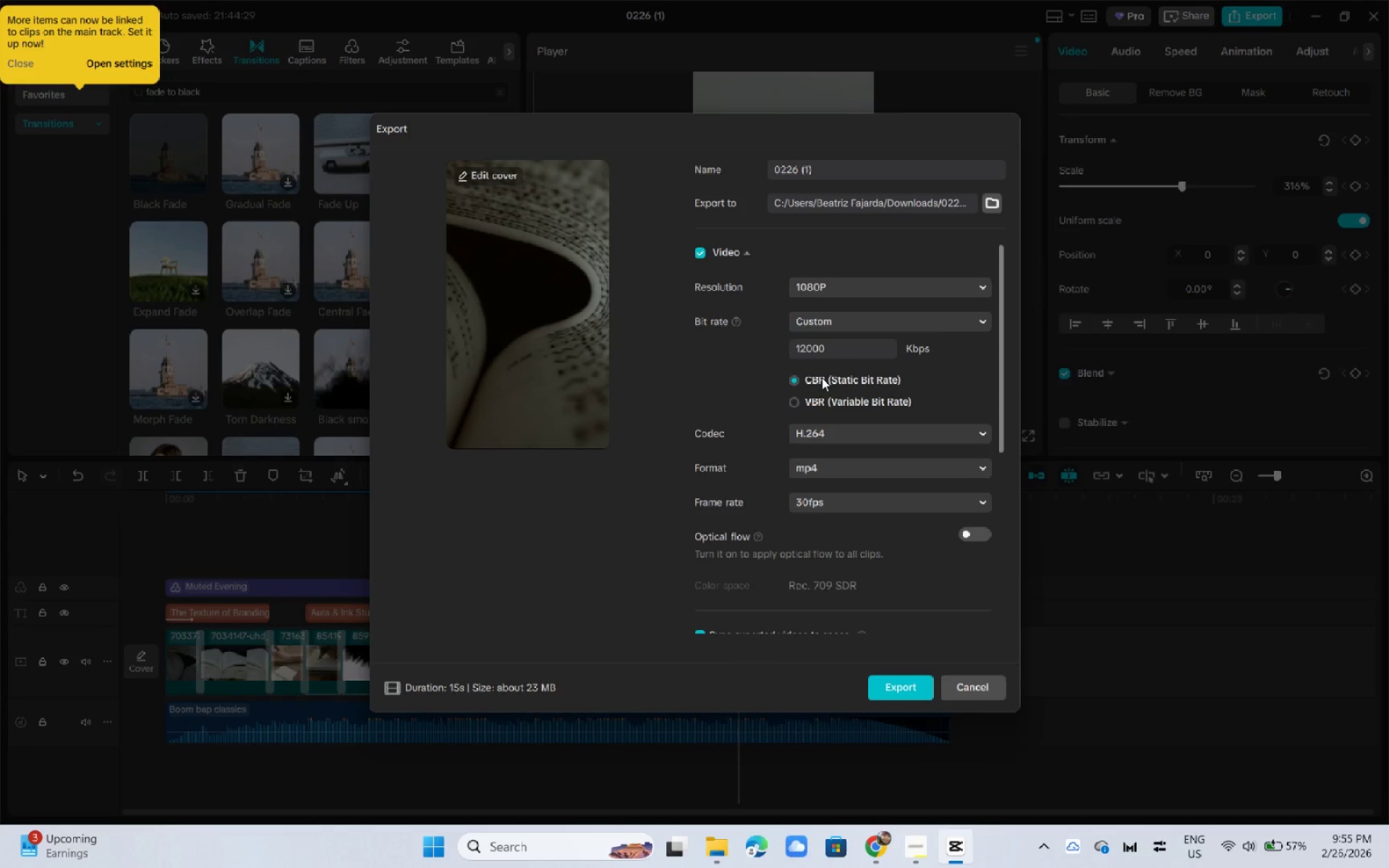 
left_click([812, 397])
 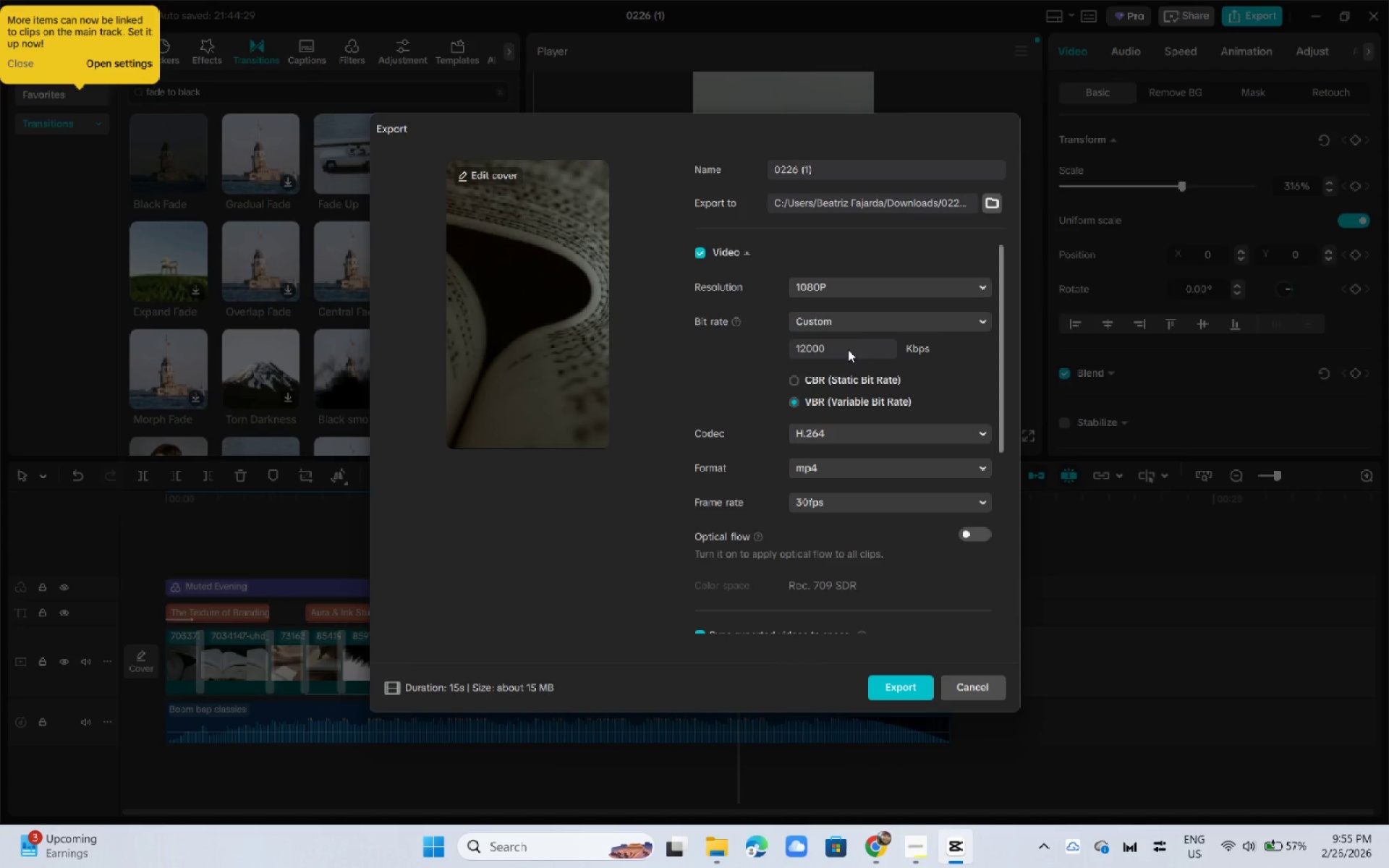 
left_click([855, 331])
 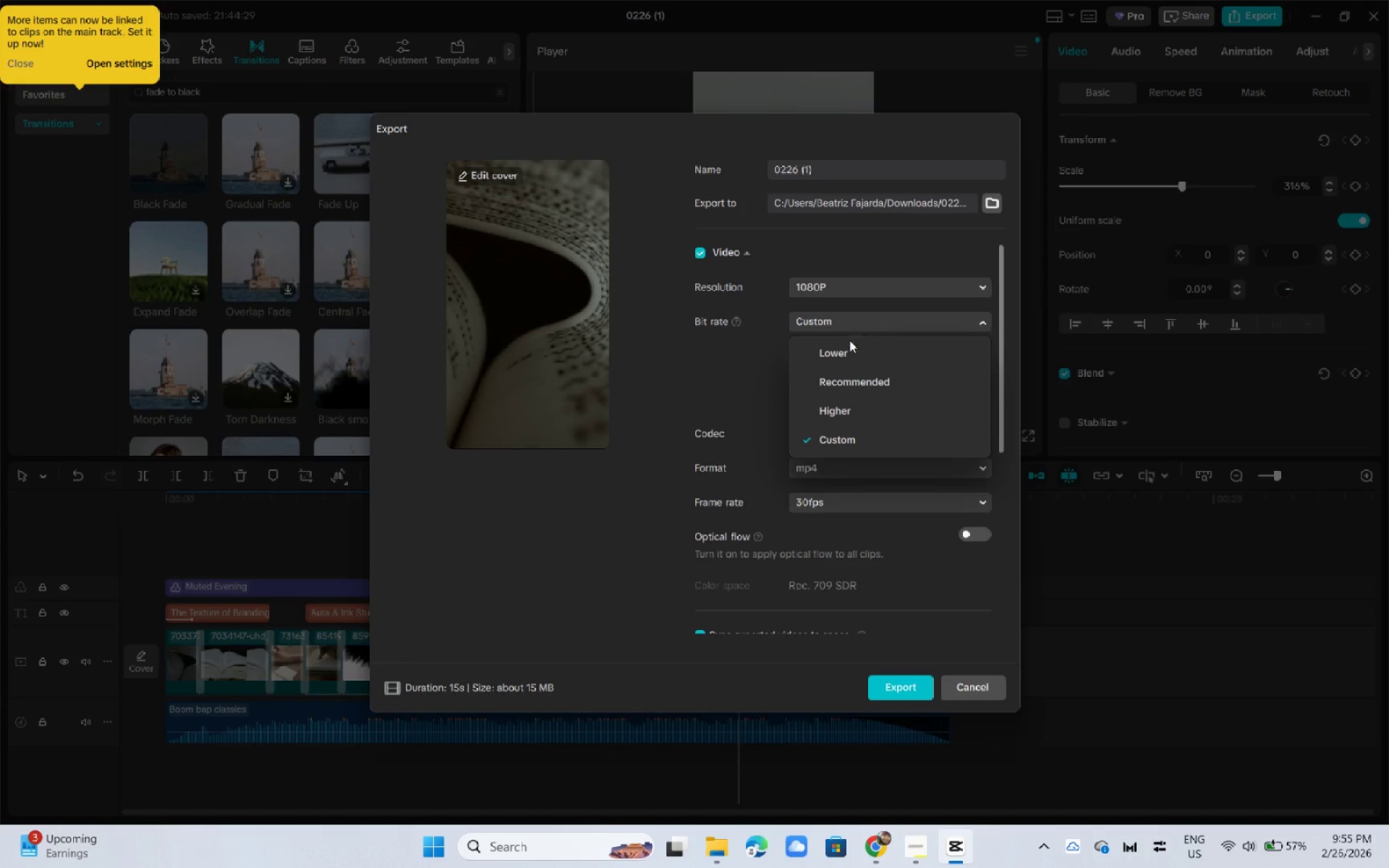 
left_click([845, 355])
 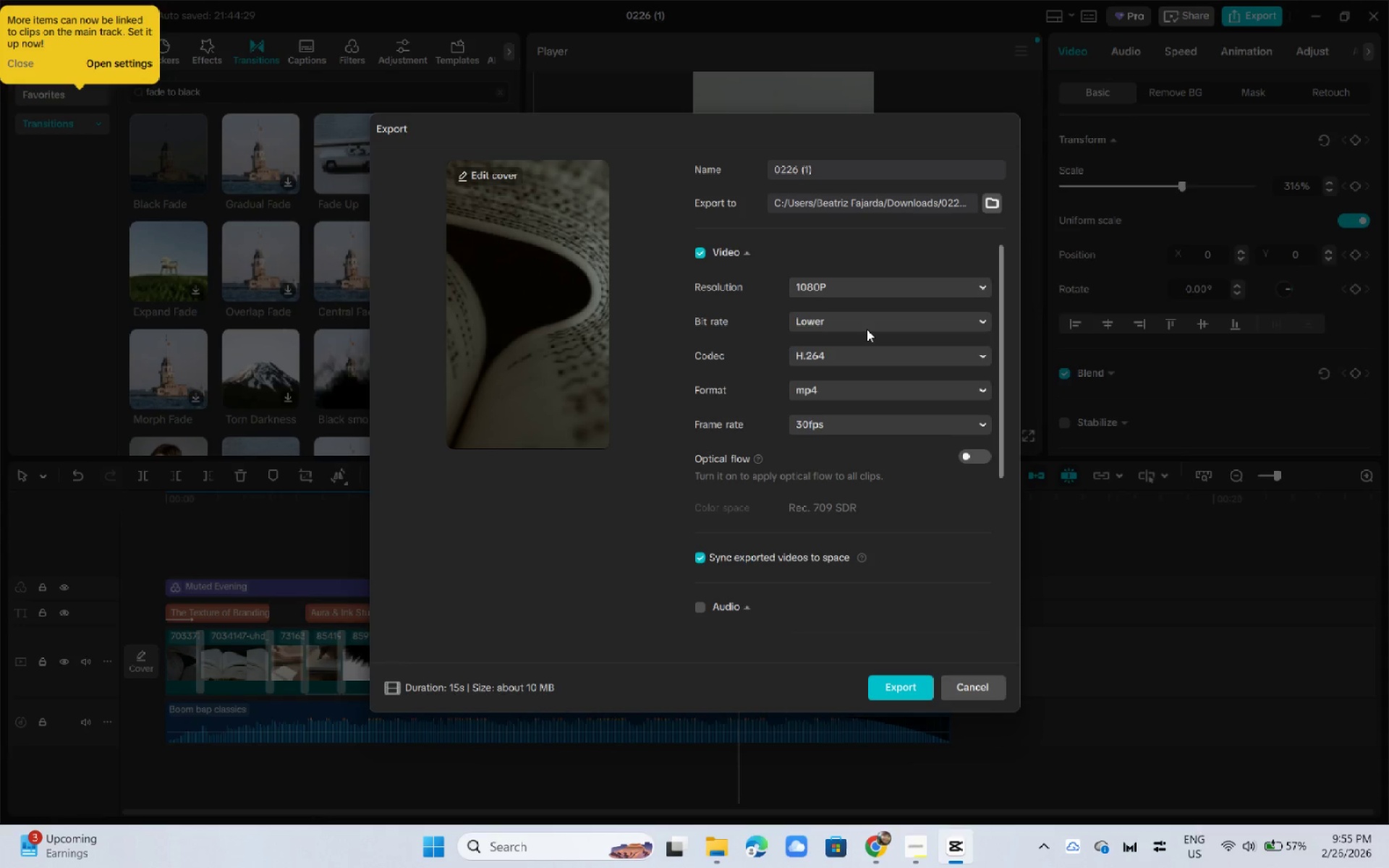 
left_click([865, 327])